 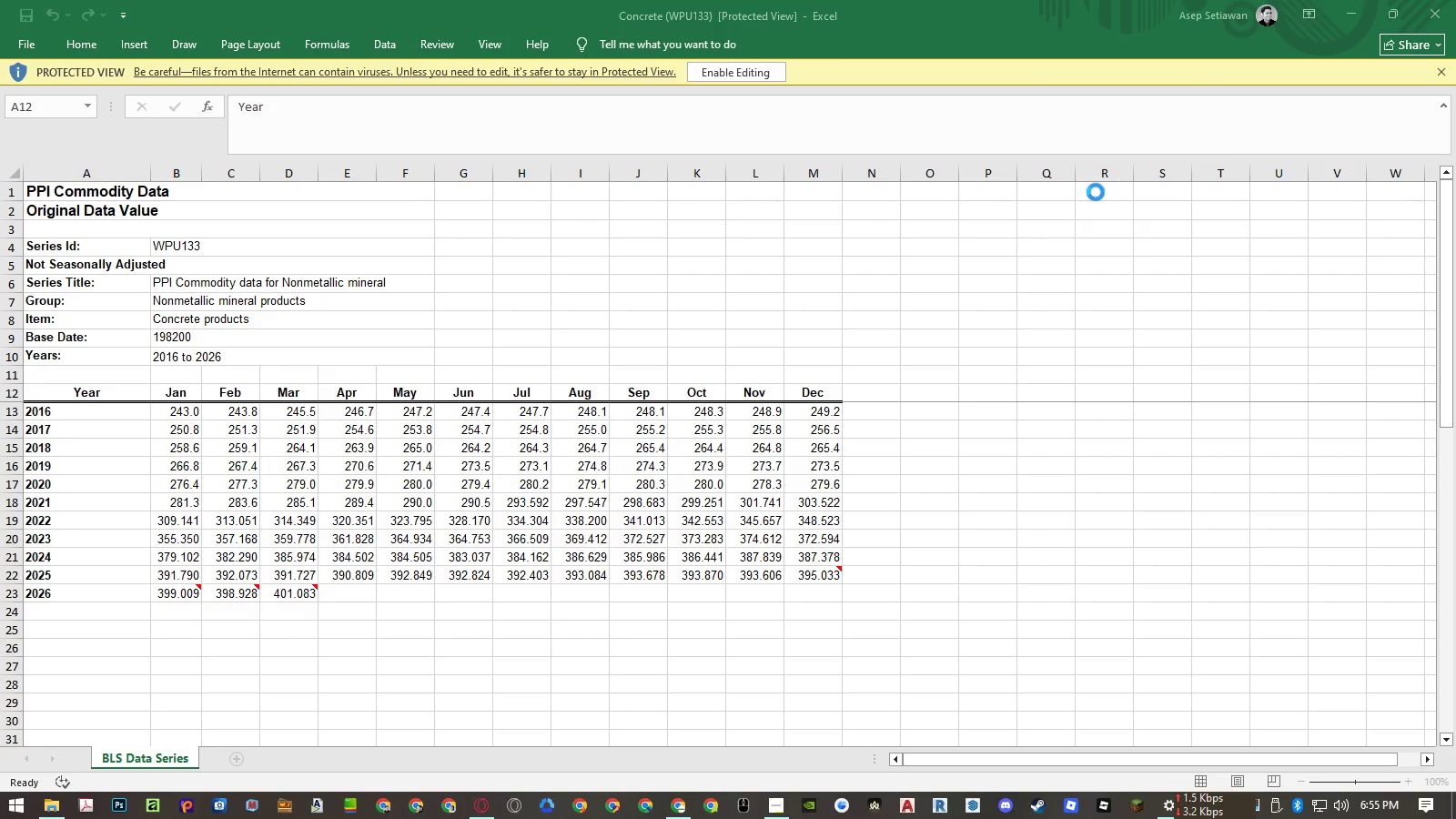 
left_click([1438, 14])
 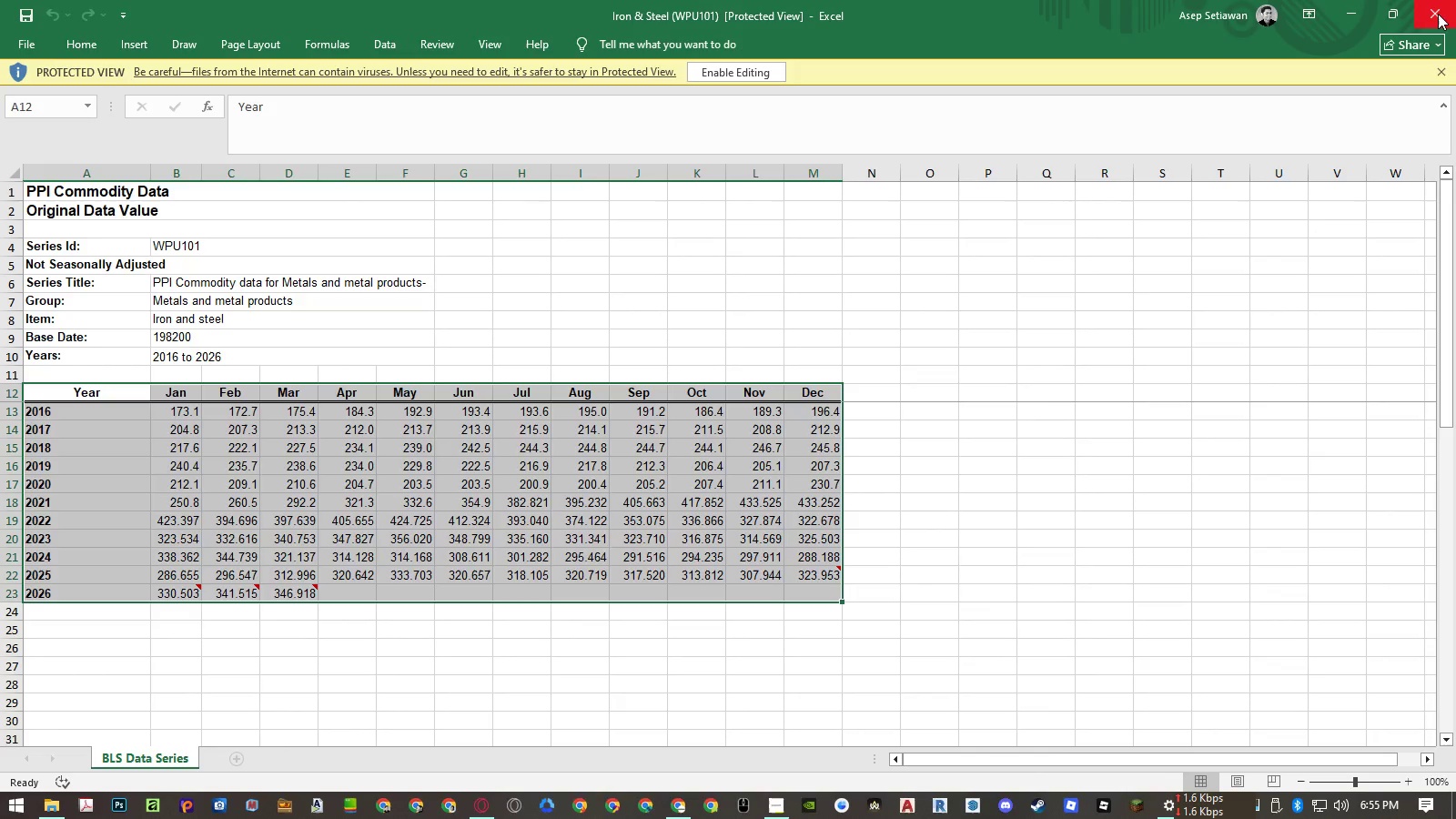 
left_click([1438, 14])
 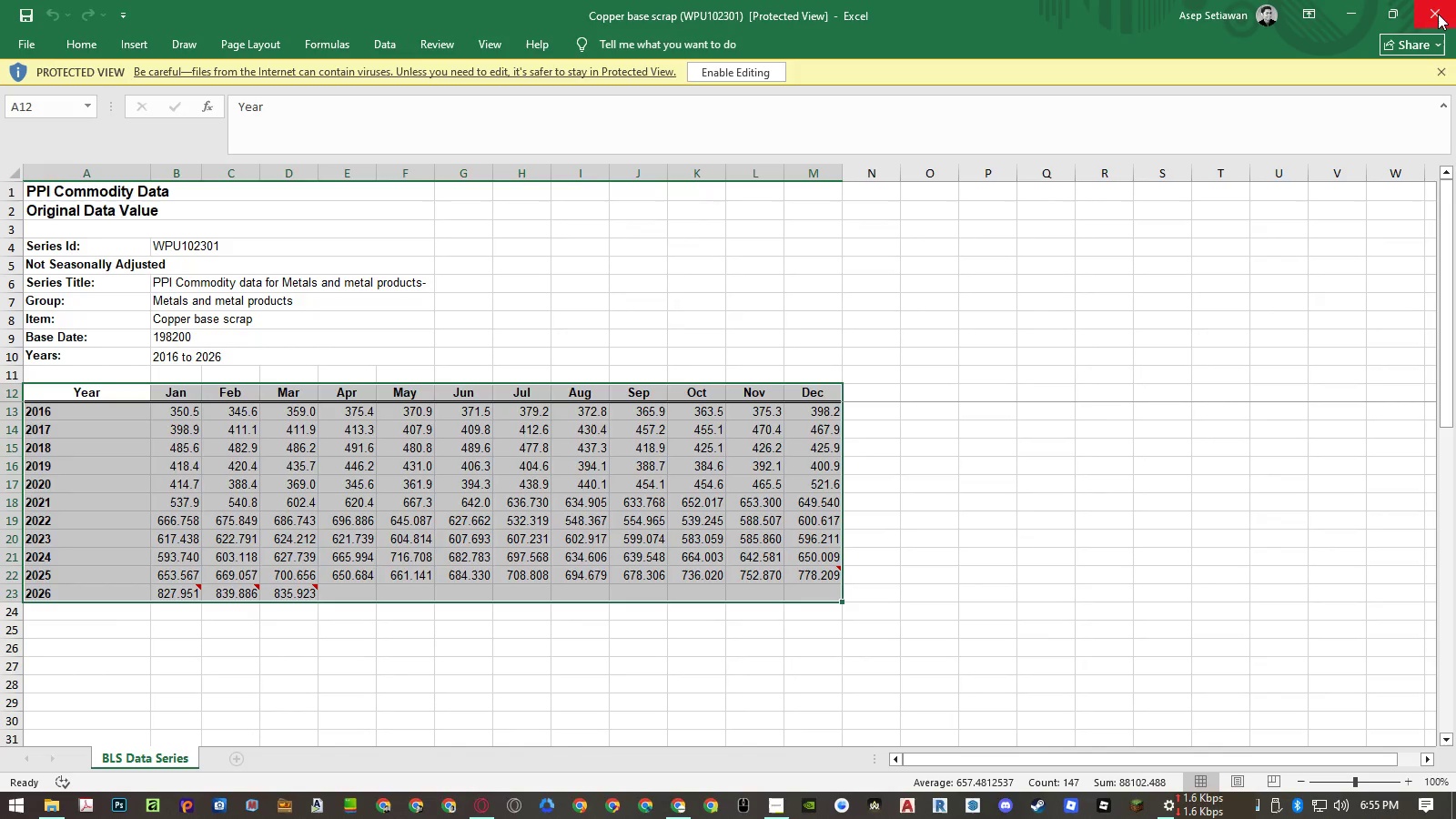 
left_click([1438, 14])
 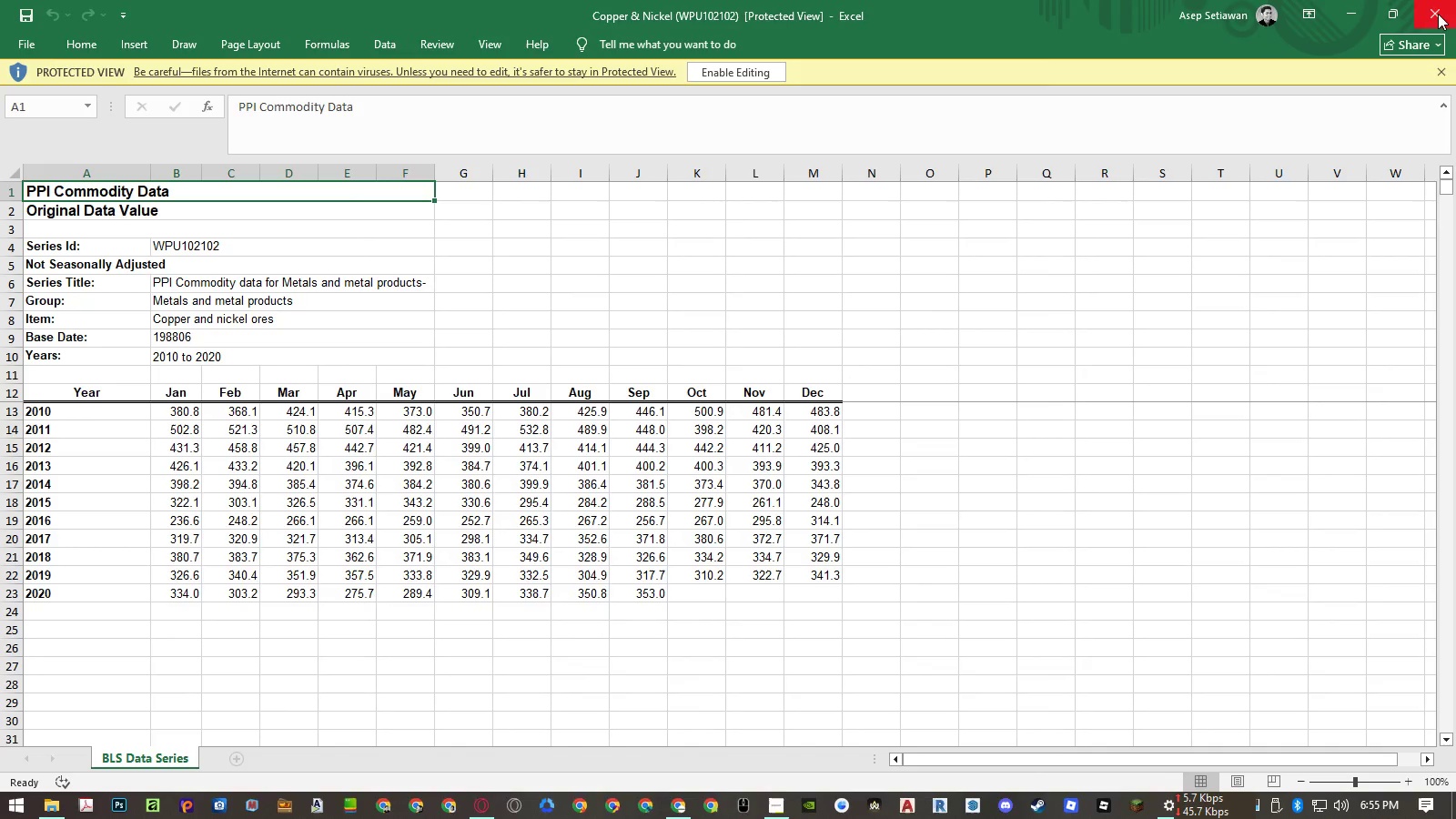 
left_click([1438, 14])